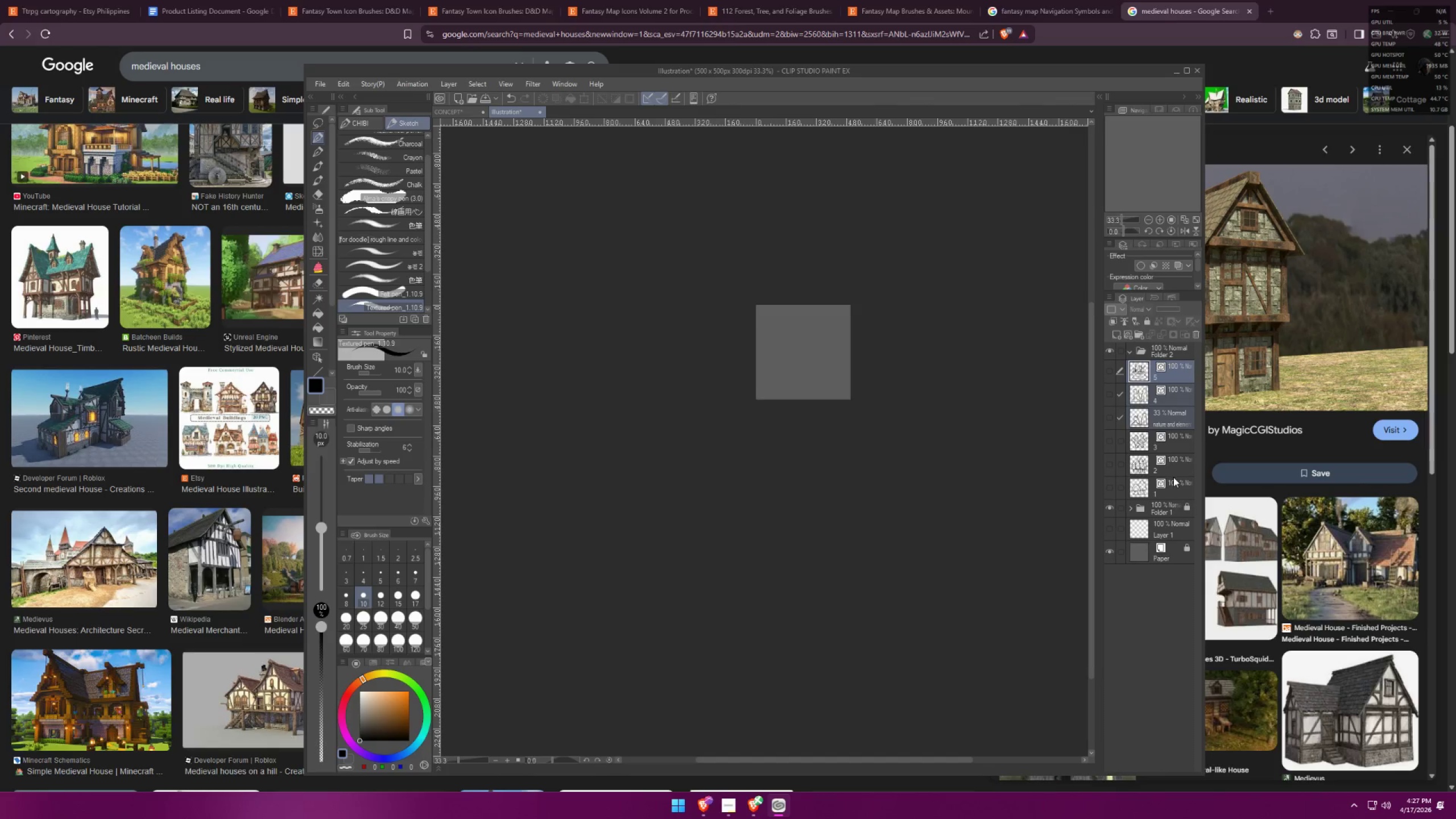 
key(Control+ControlLeft)
 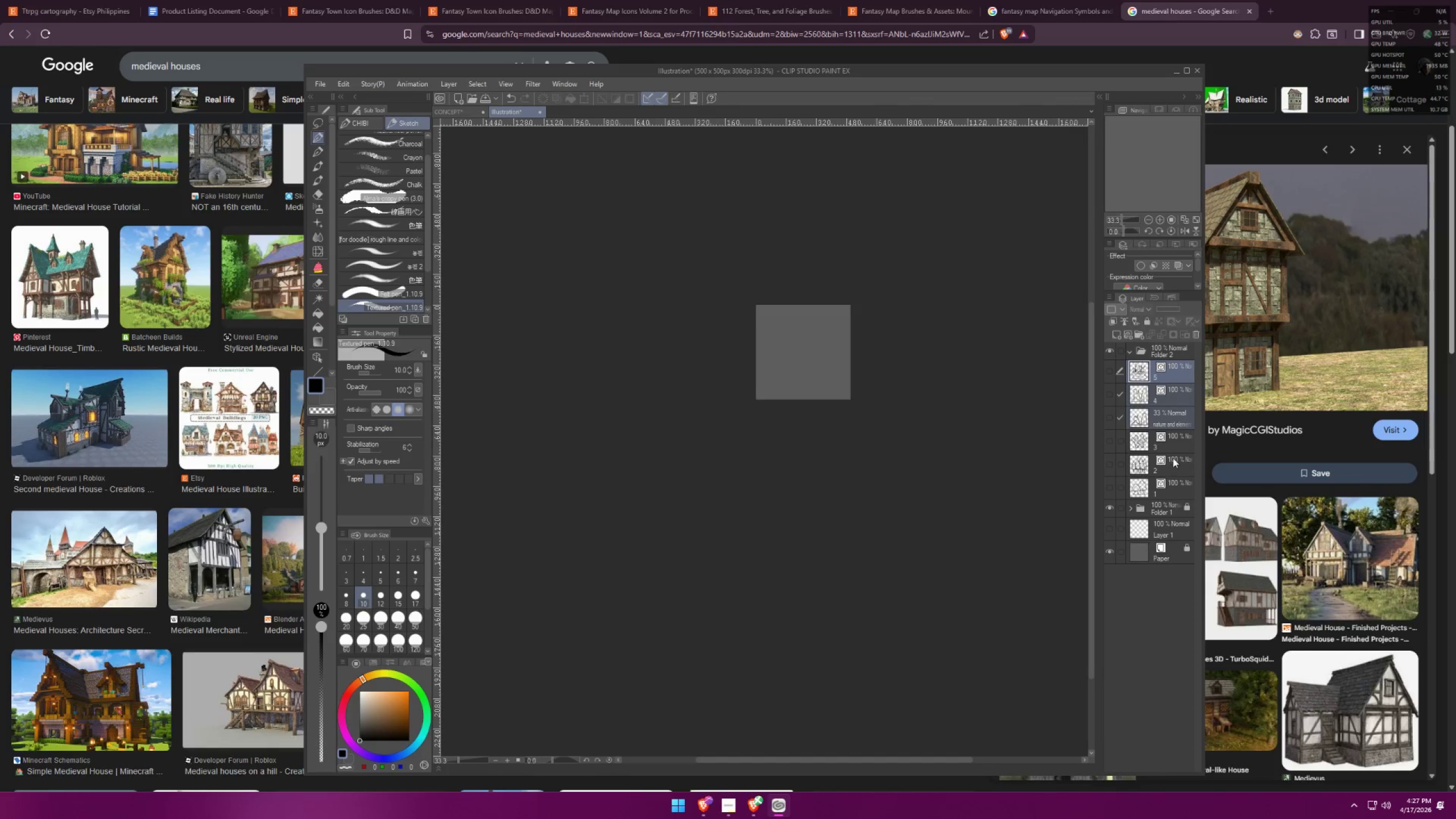 
key(Control+ControlLeft)
 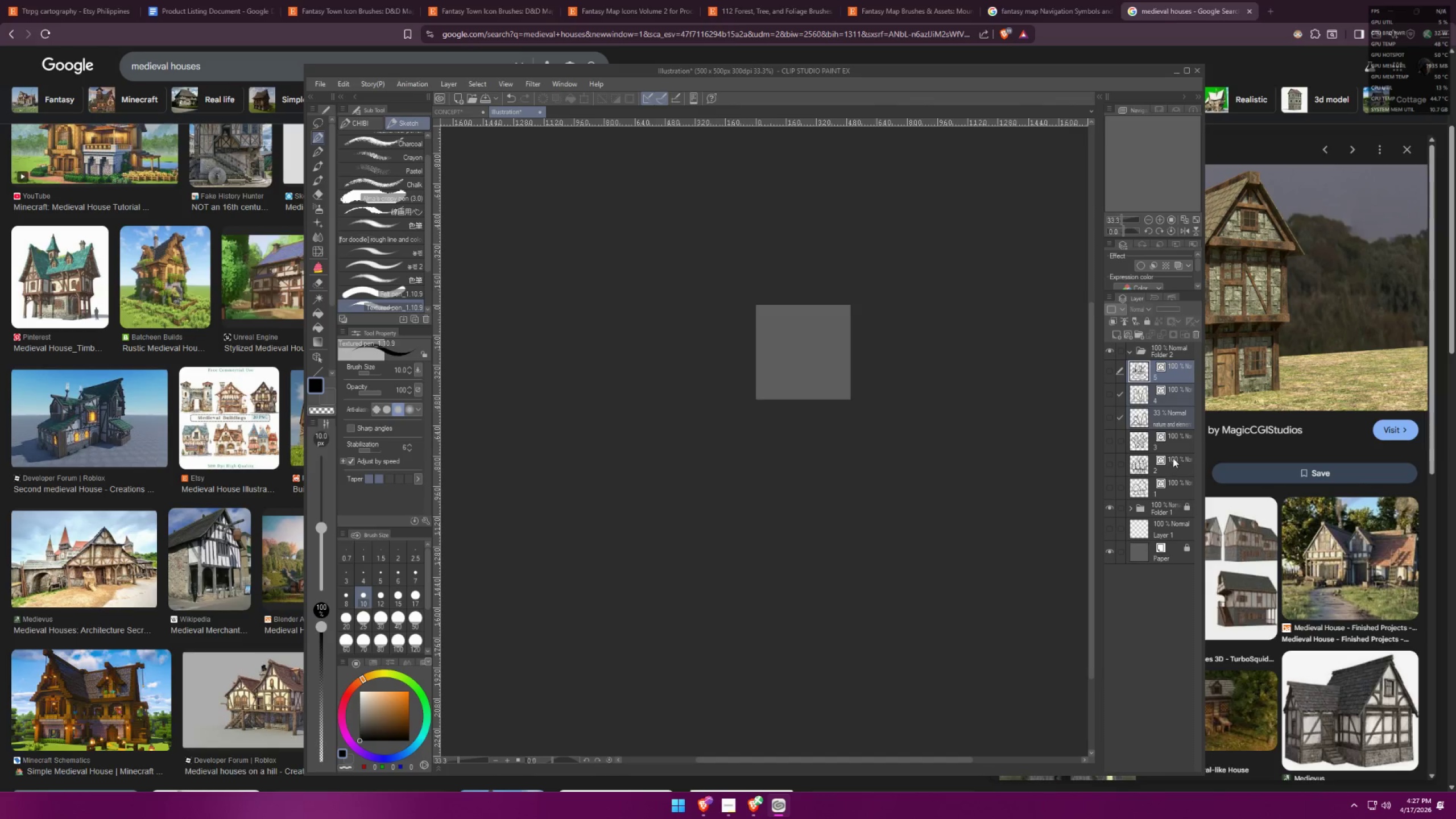 
key(Control+ControlLeft)
 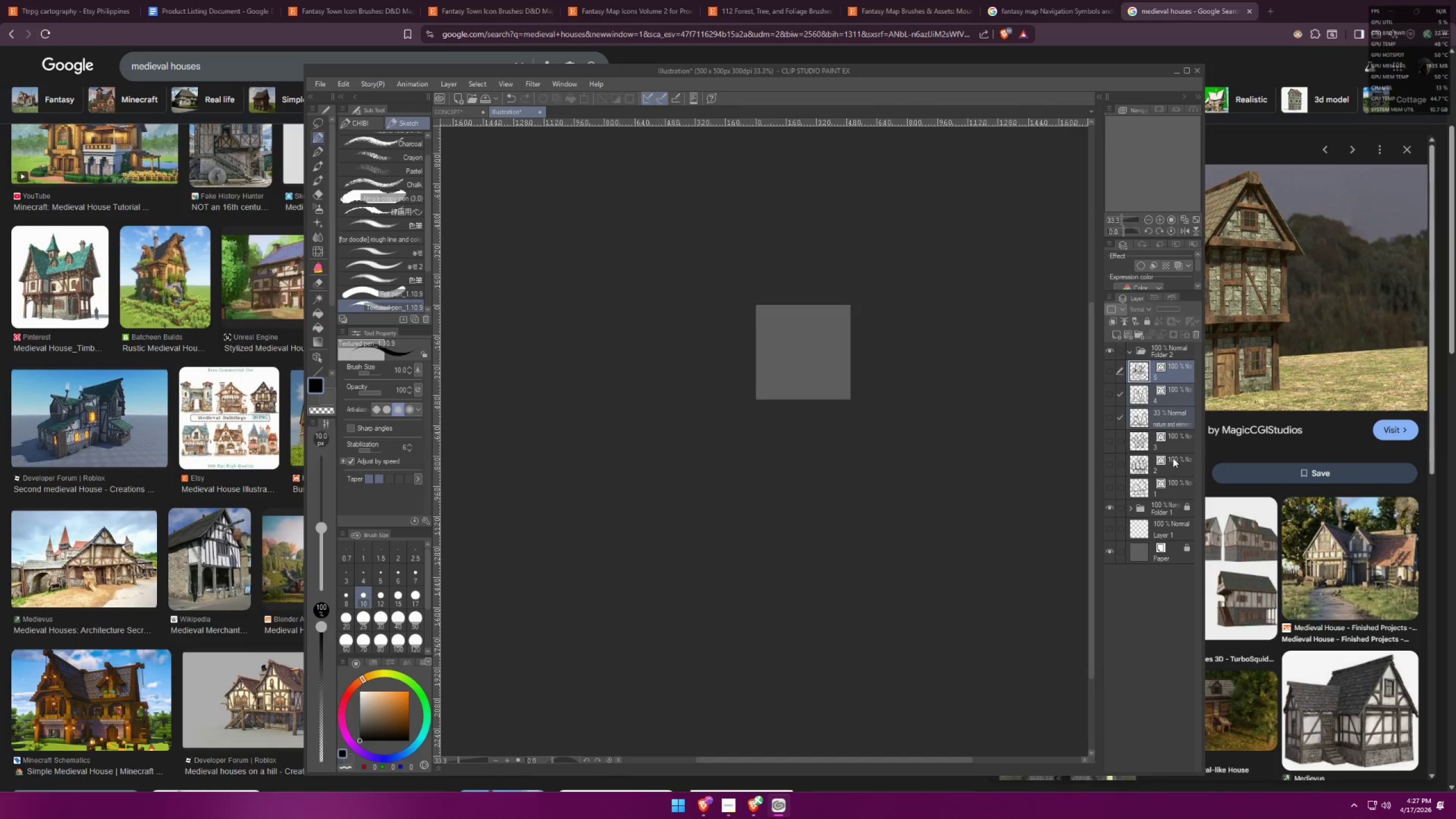 
key(Control+ControlLeft)
 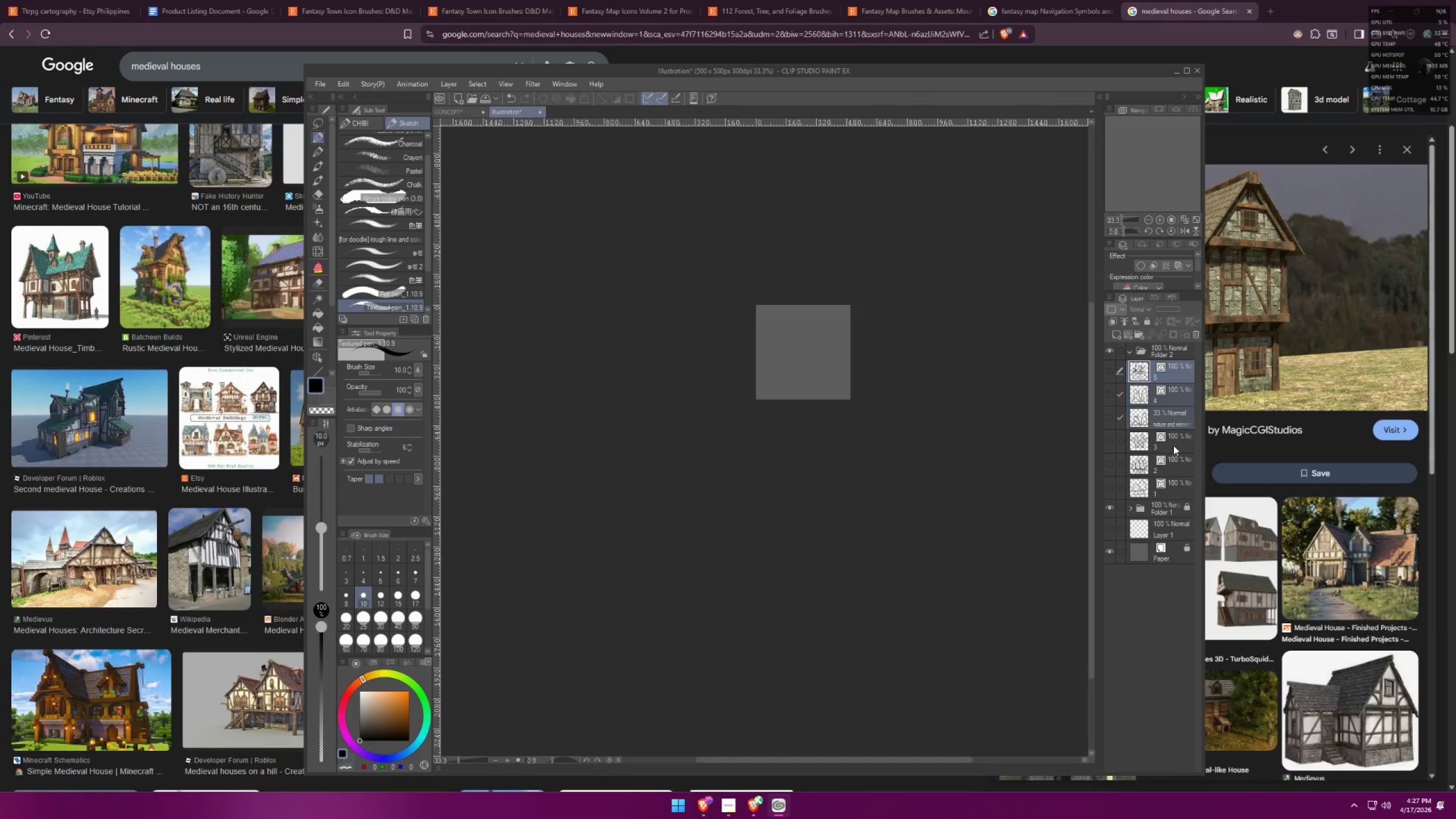 
hold_key(key=ControlLeft, duration=1.07)
double_click([1175, 464])
 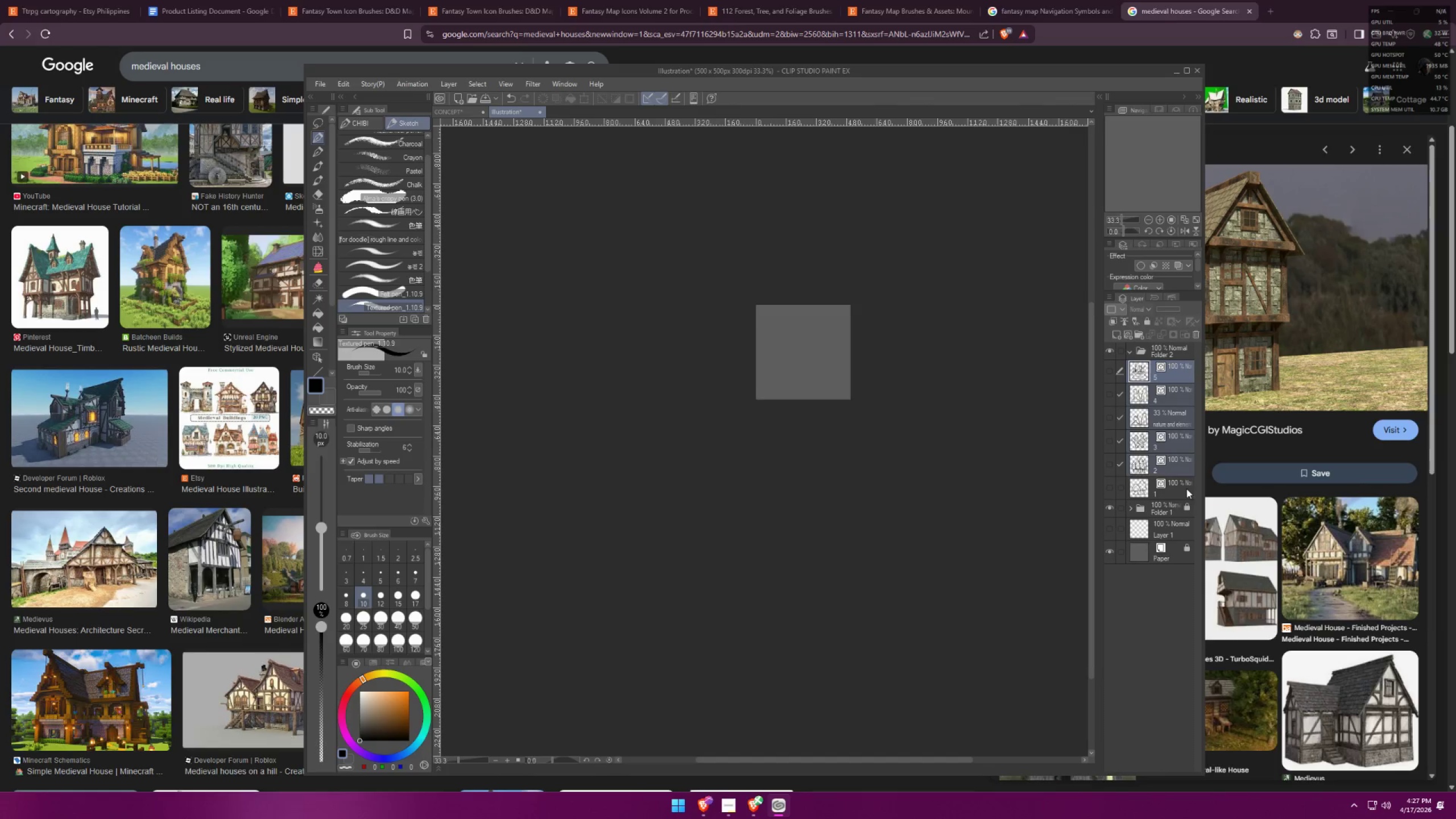 
triple_click([1184, 491])
 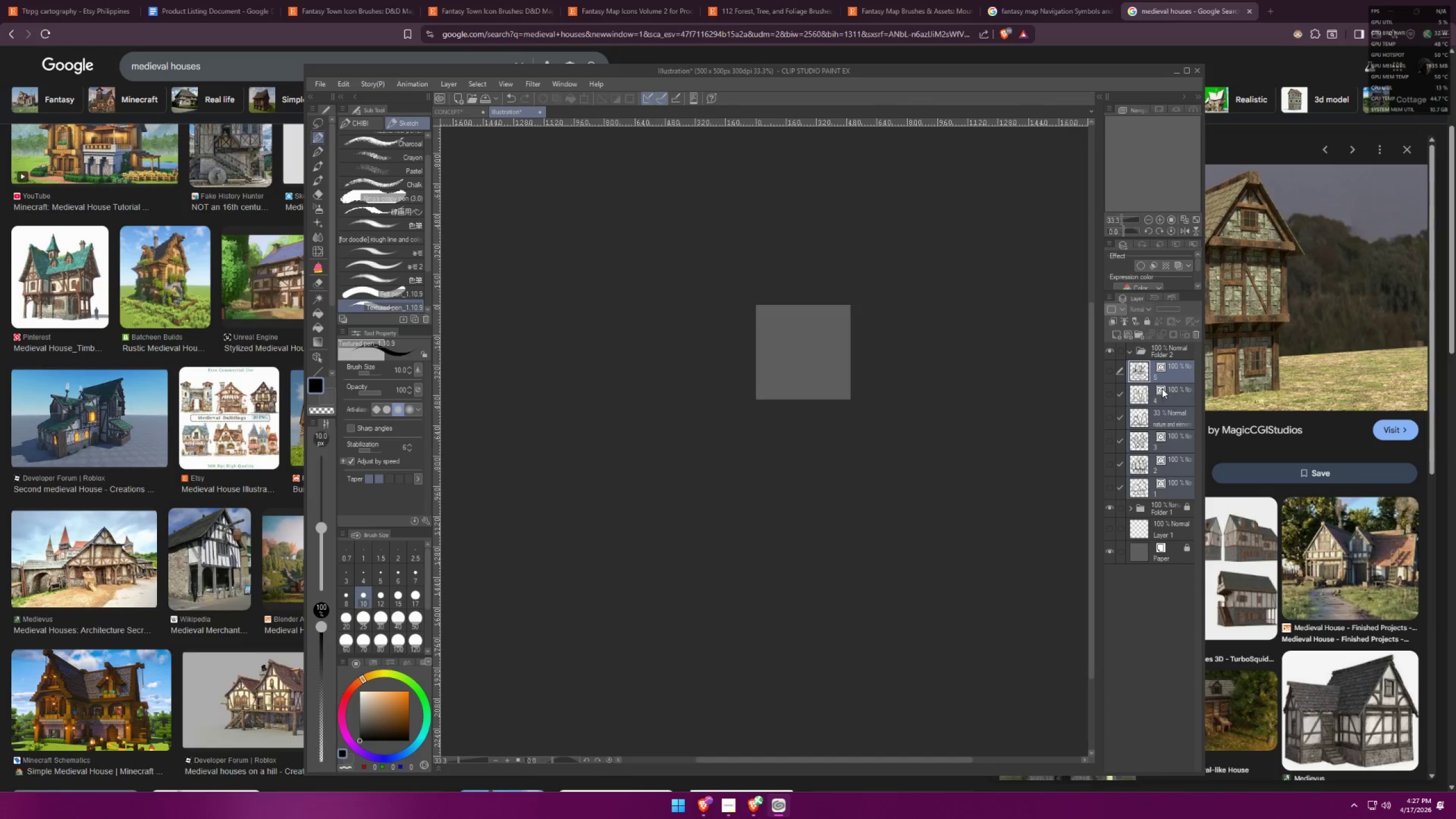 
left_click_drag(start_coordinate=[1170, 376], to_coordinate=[1177, 359])
 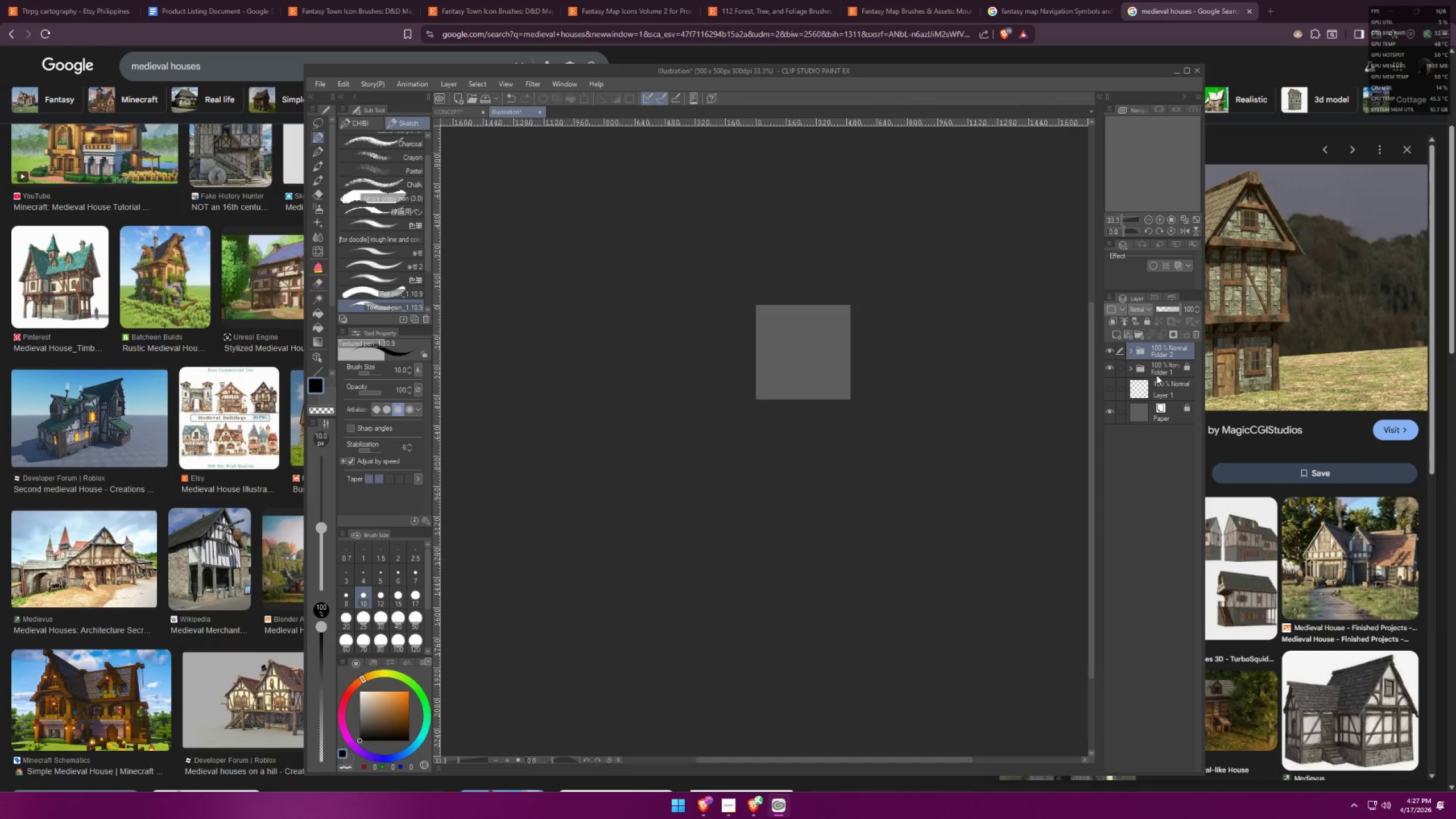 
left_click([1151, 321])
 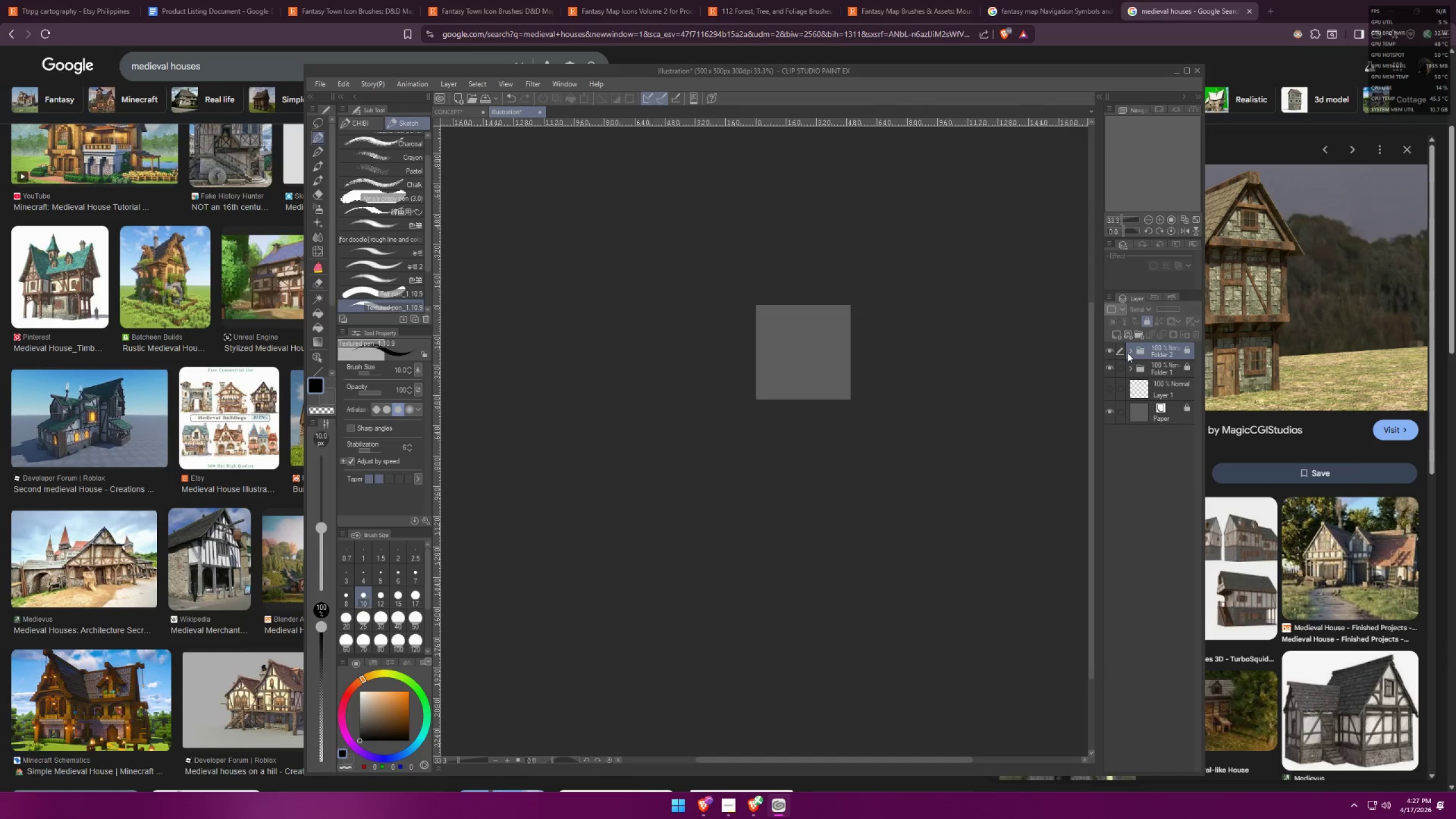 
double_click([1128, 353])